 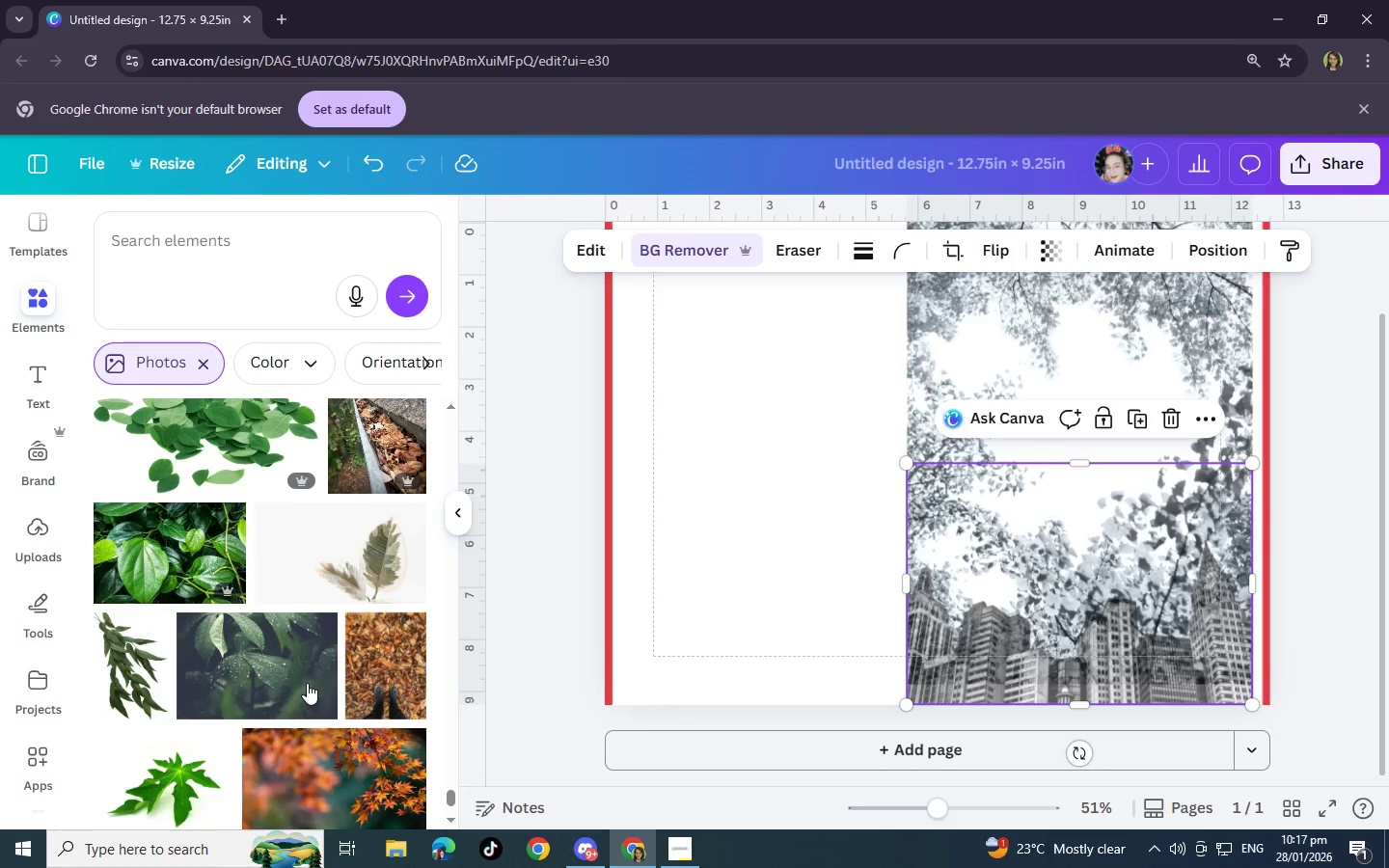 
left_click_drag(start_coordinate=[1102, 595], to_coordinate=[739, 478])
 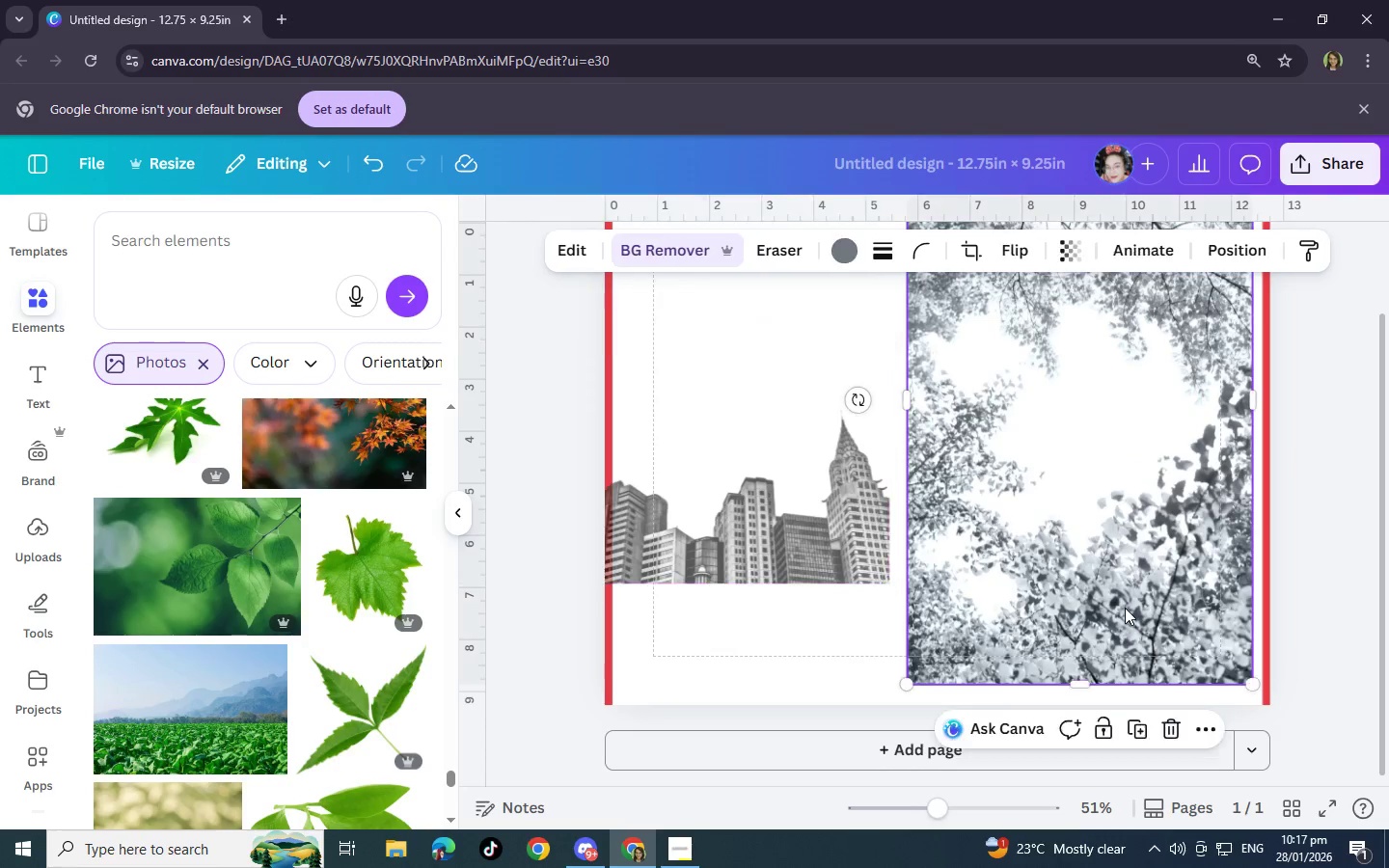 
double_click([1125, 608])
 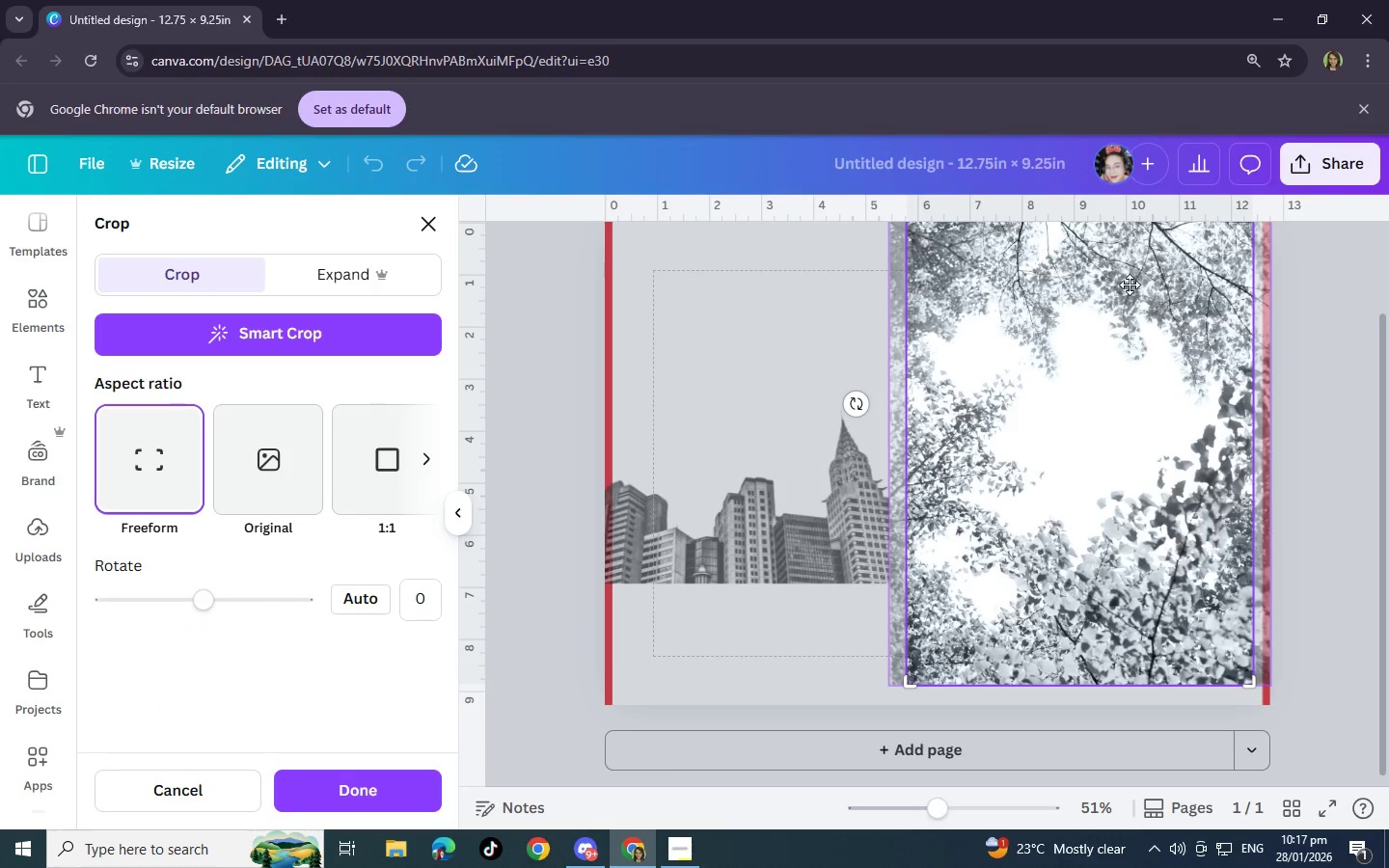 
scroll: coordinate [666, 693], scroll_direction: up, amount: 3.0
 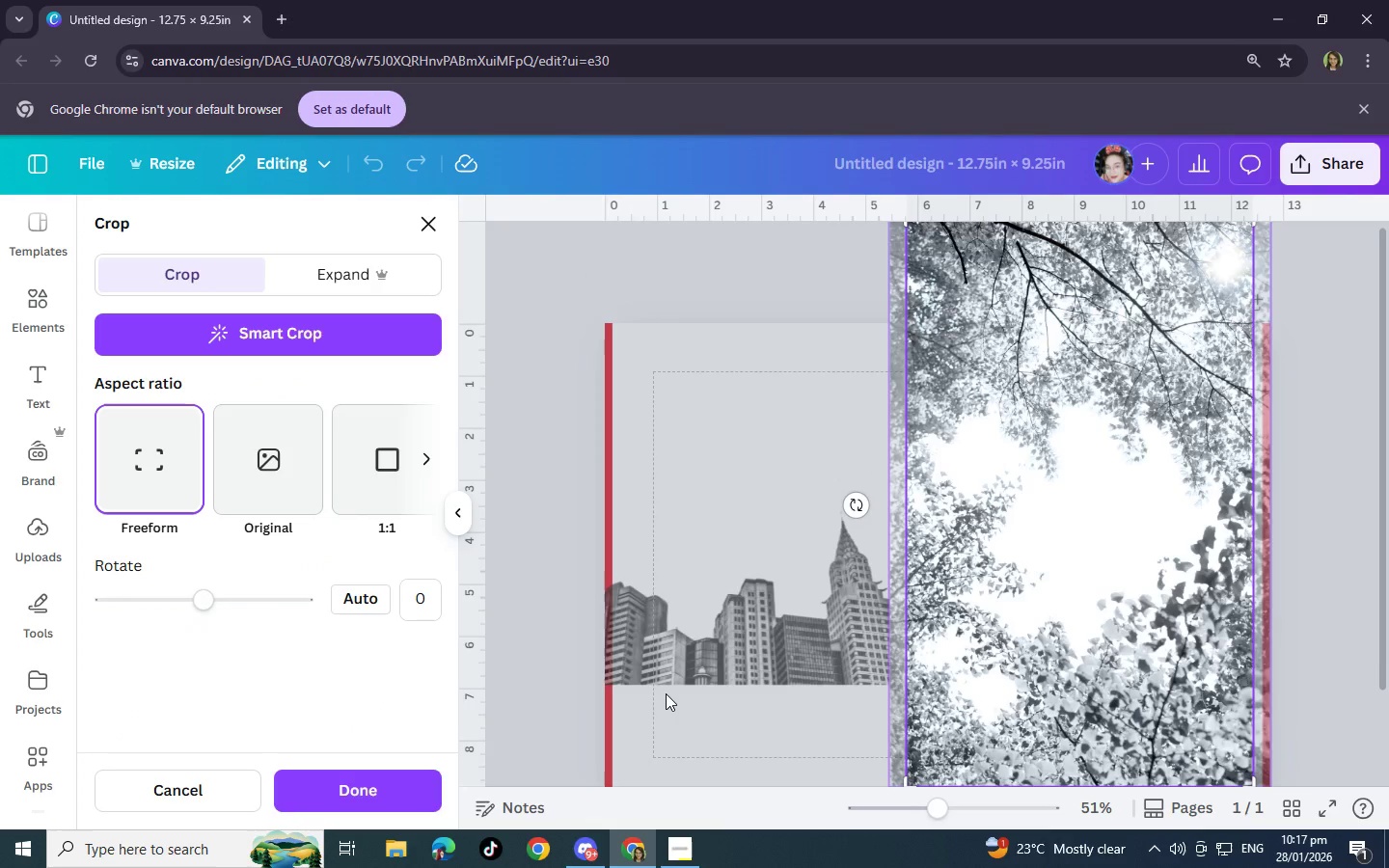 
scroll: coordinate [666, 693], scroll_direction: down, amount: 3.0
 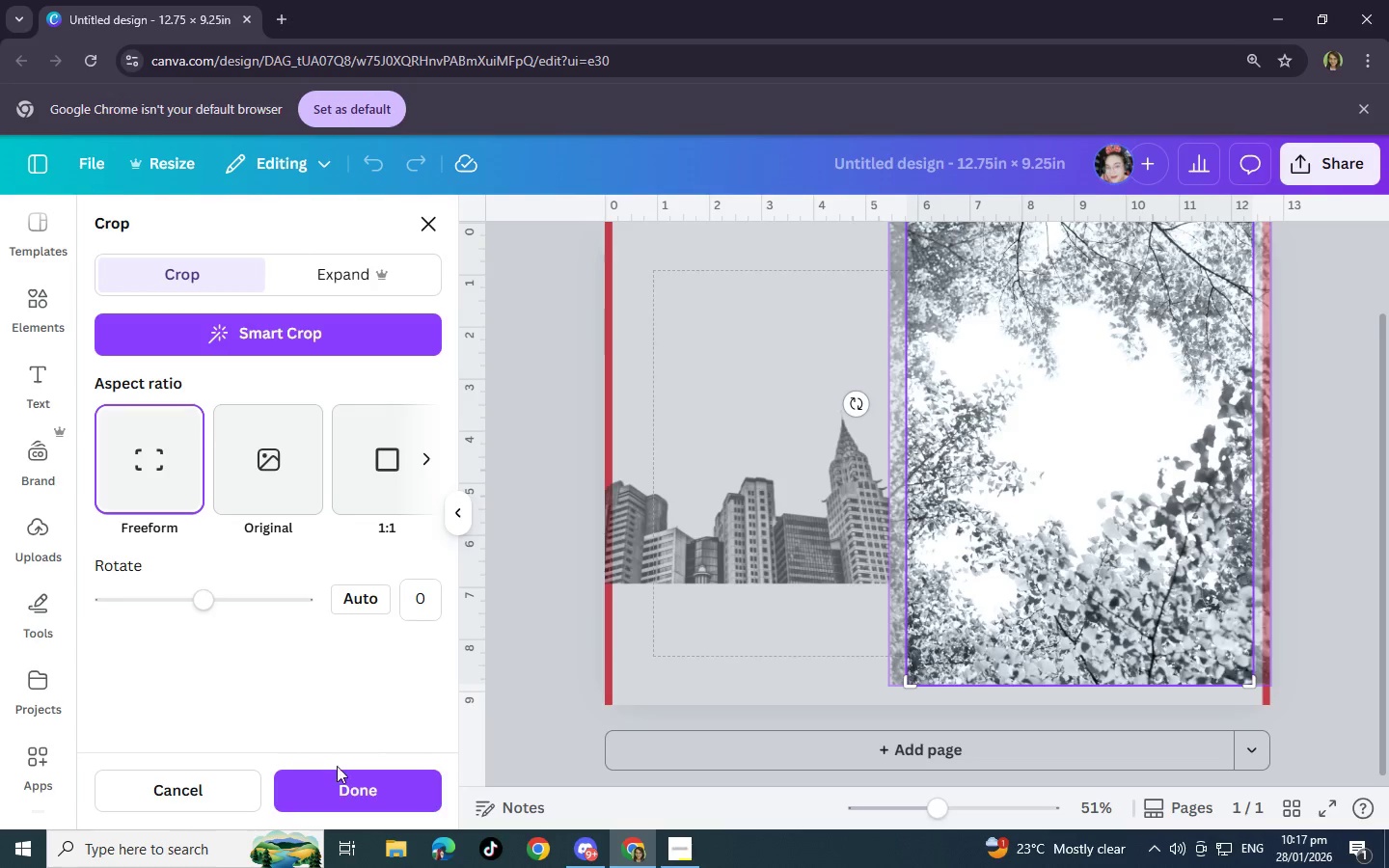 
left_click([360, 783])
 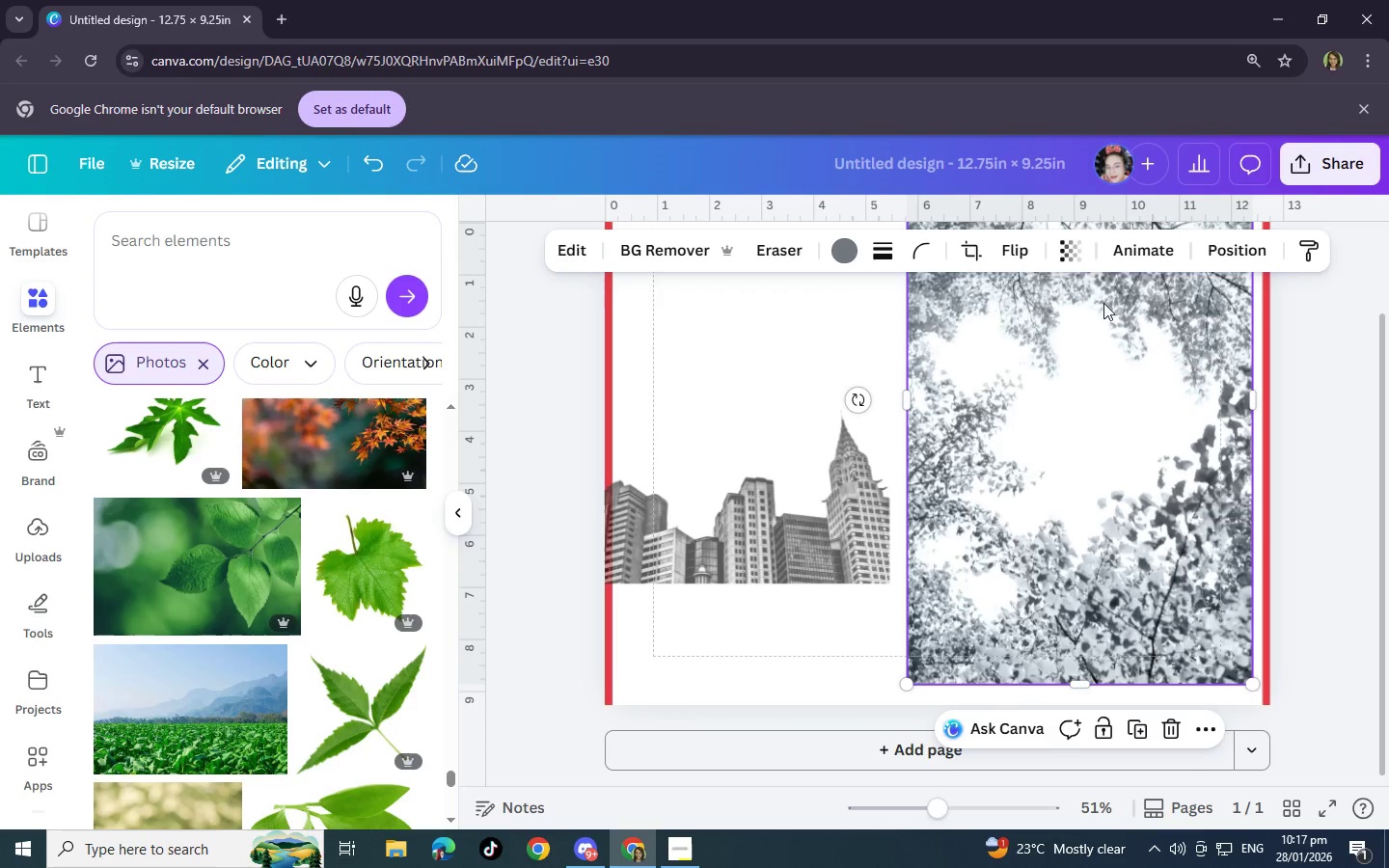 
left_click([1075, 256])
 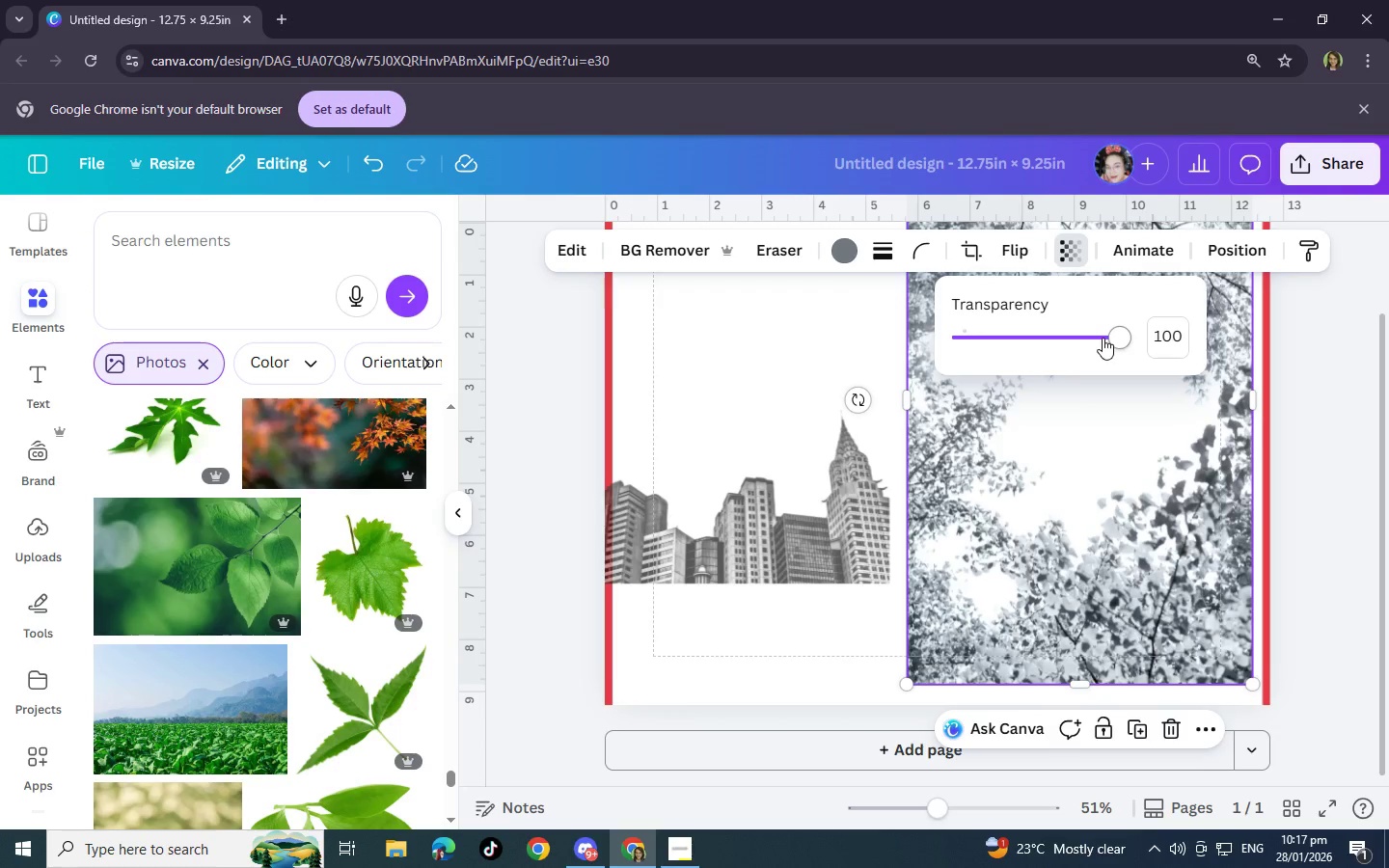 
left_click_drag(start_coordinate=[1107, 342], to_coordinate=[1097, 346])
 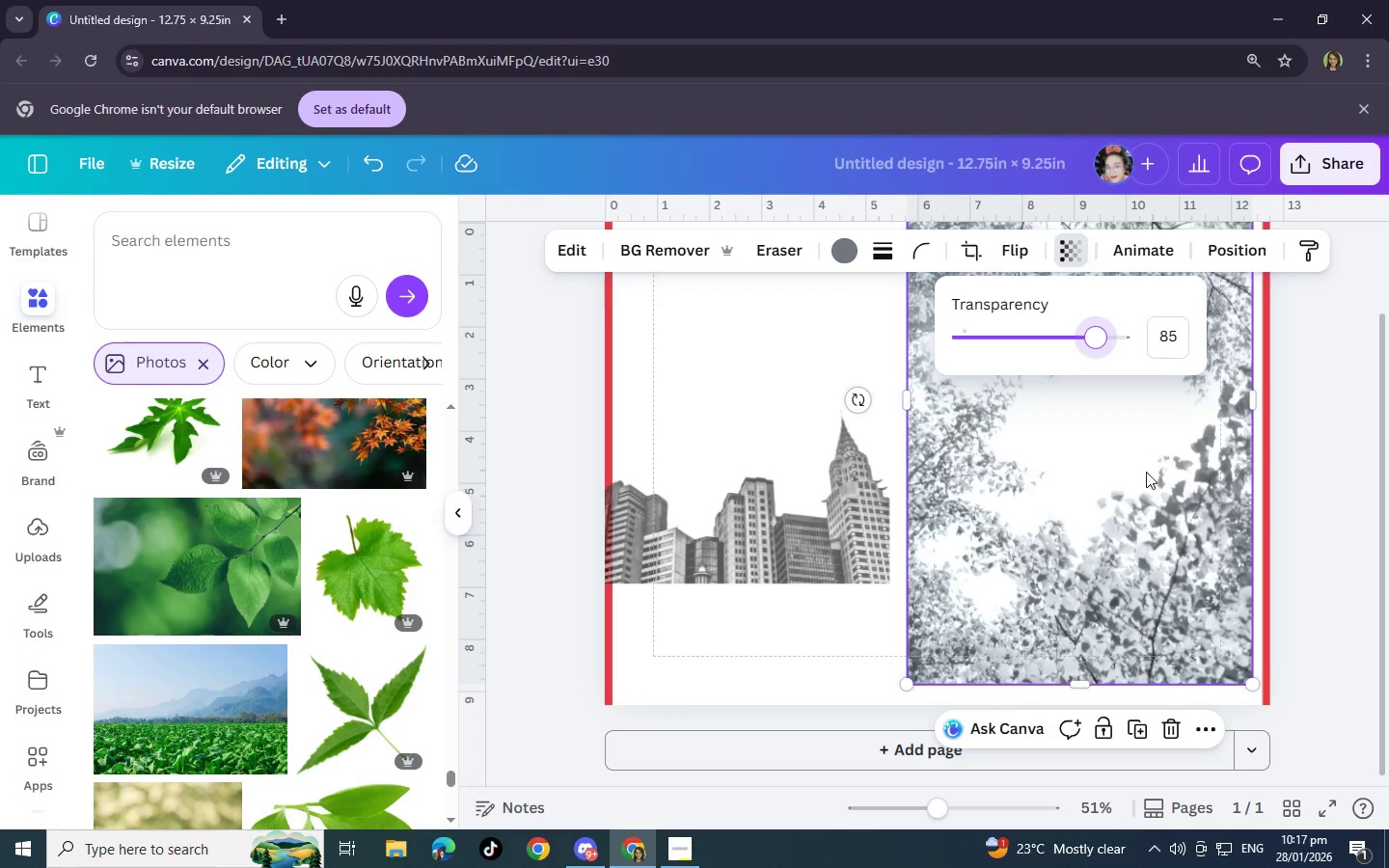 
left_click([1113, 480])
 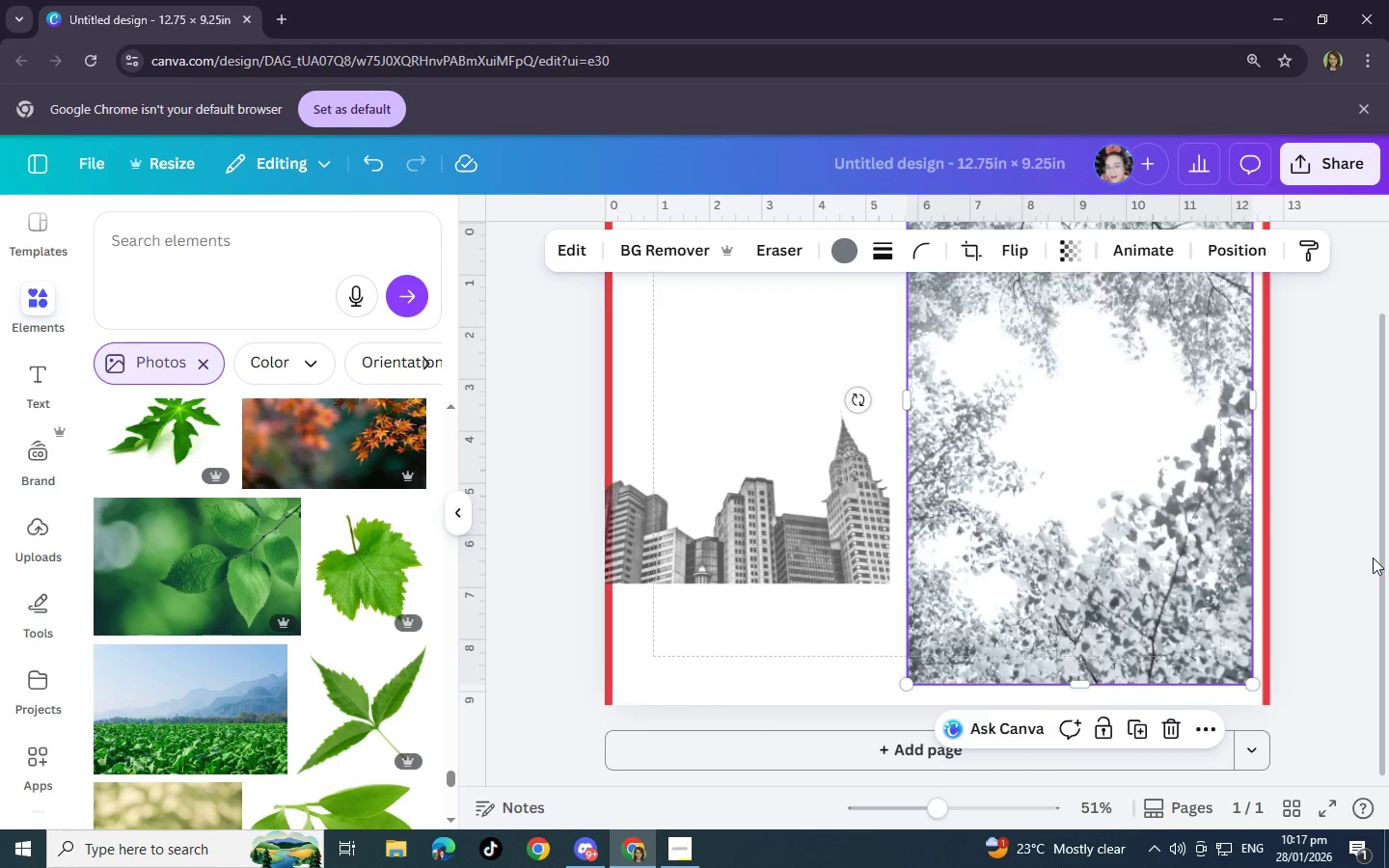 
left_click([1379, 557])
 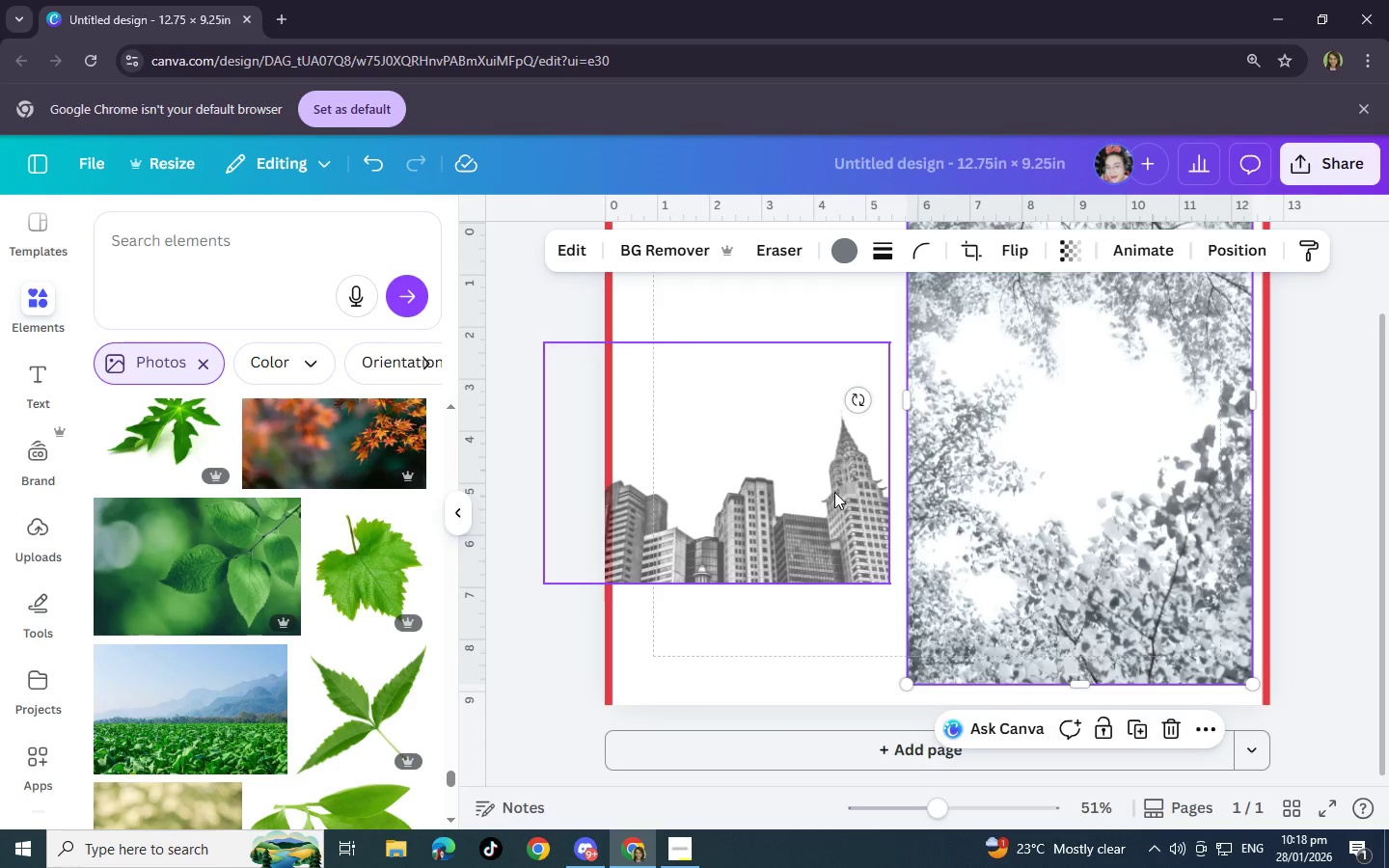 
left_click_drag(start_coordinate=[831, 492], to_coordinate=[1185, 587])
 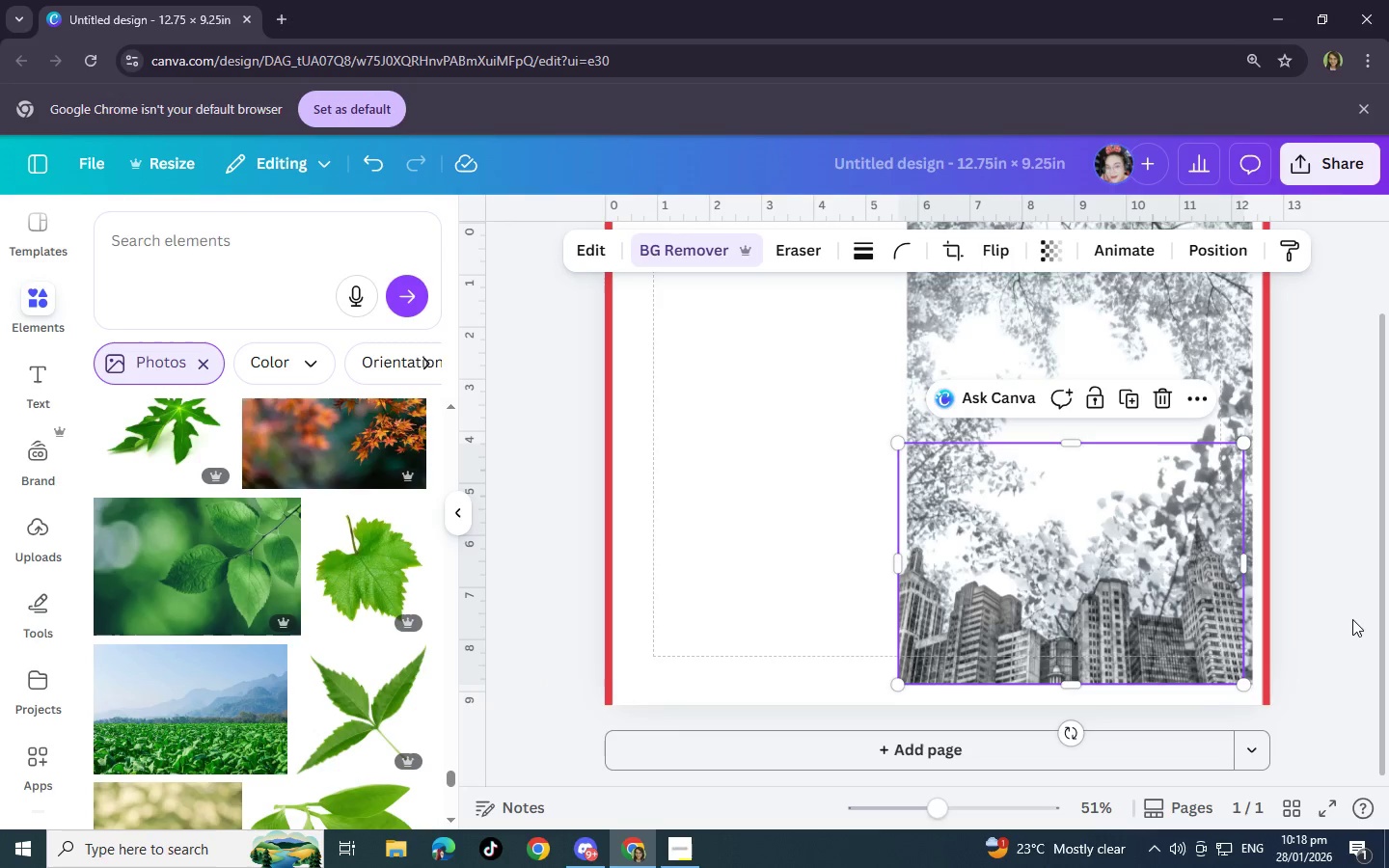 
left_click([1352, 622])
 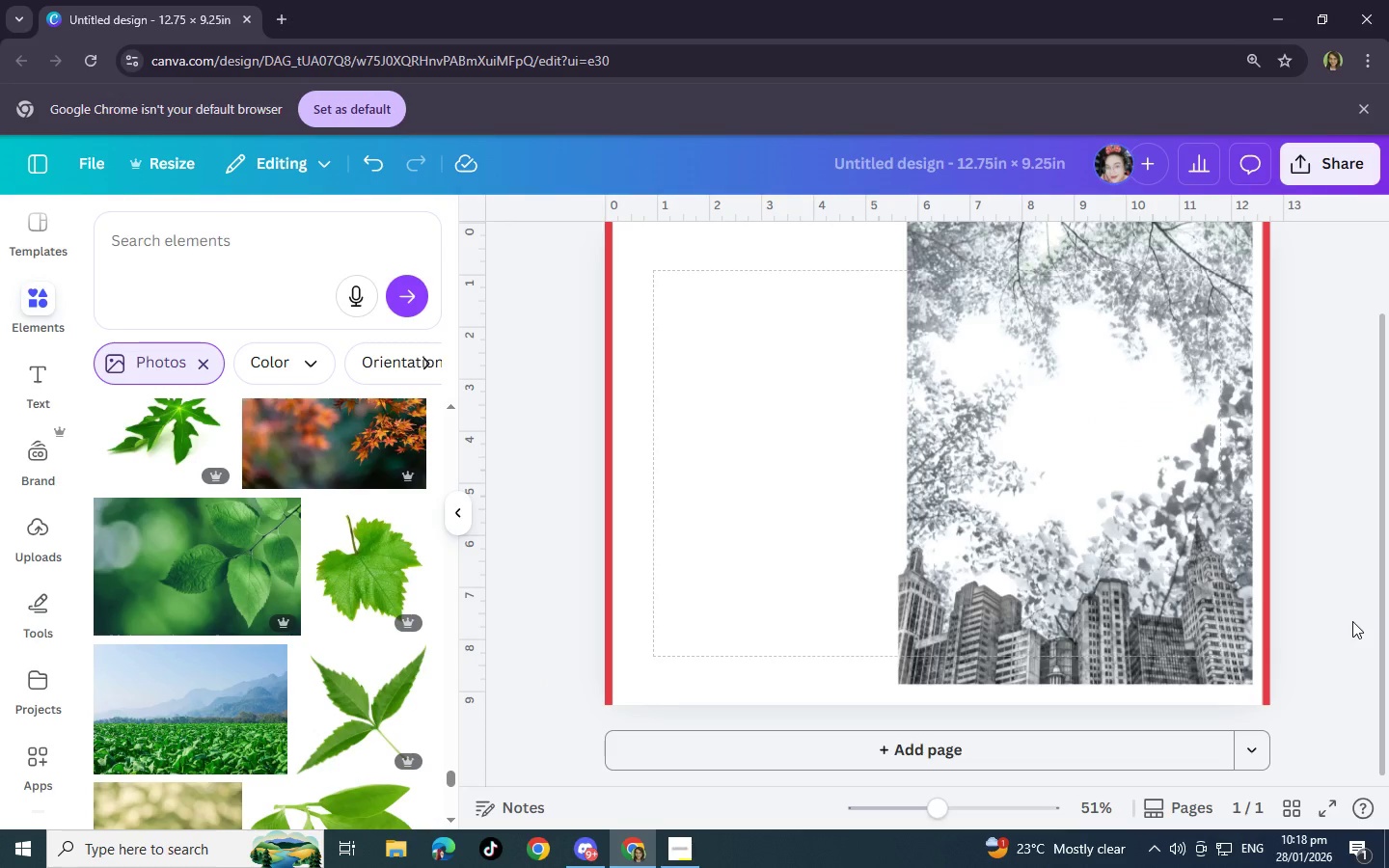 
mouse_move([211, 604])
 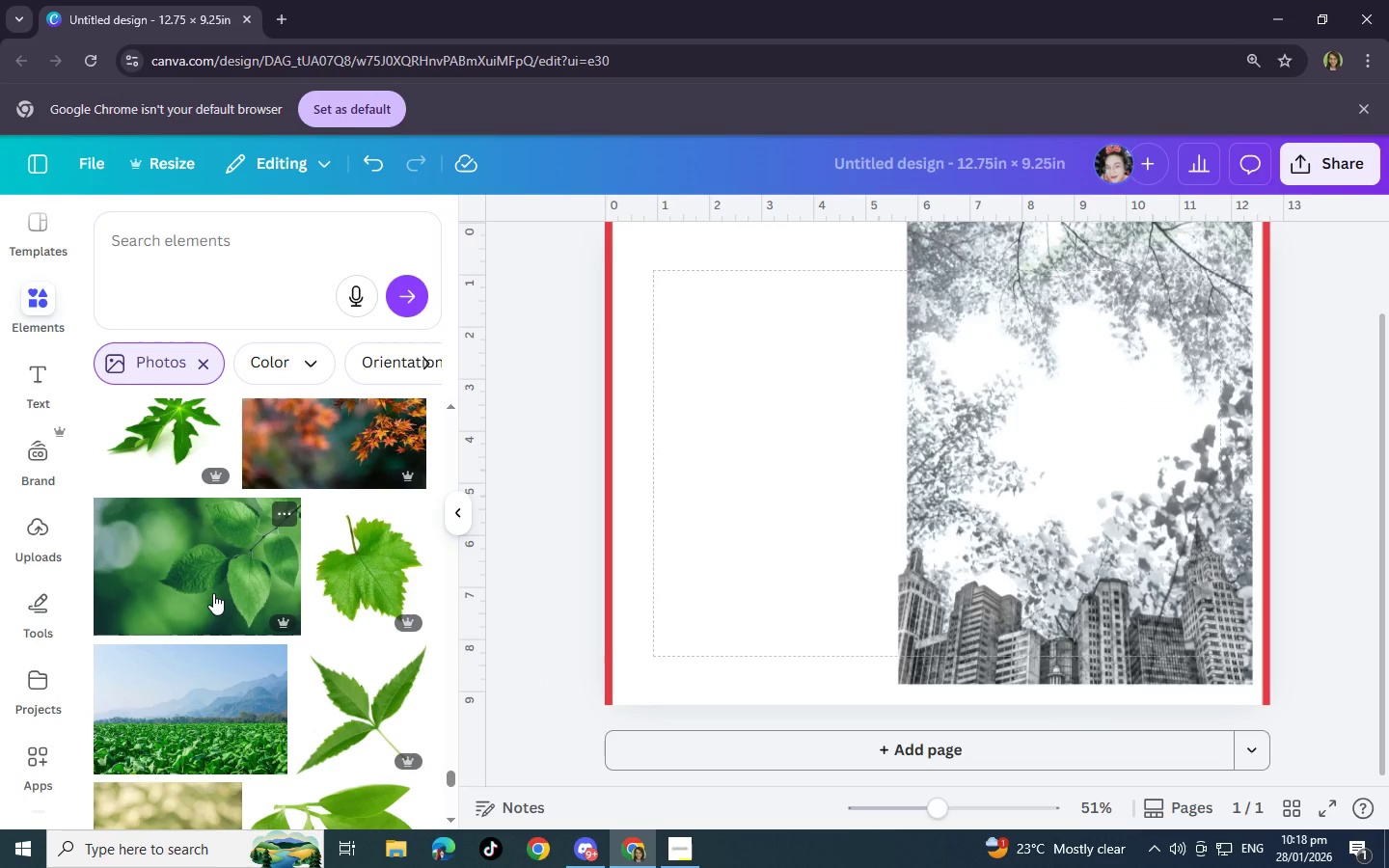 
wait(7.17)
 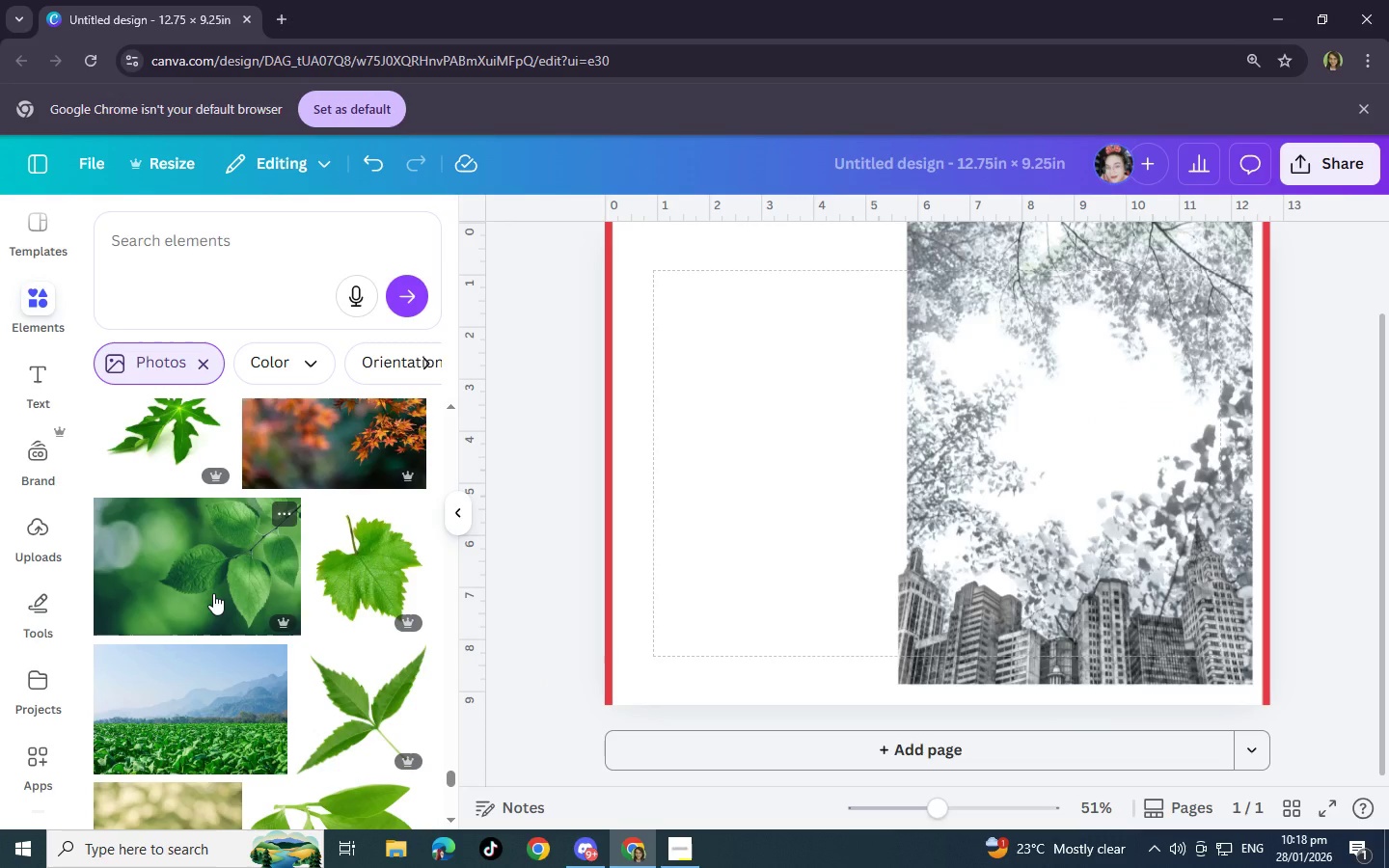 
mouse_move([463, 544])
 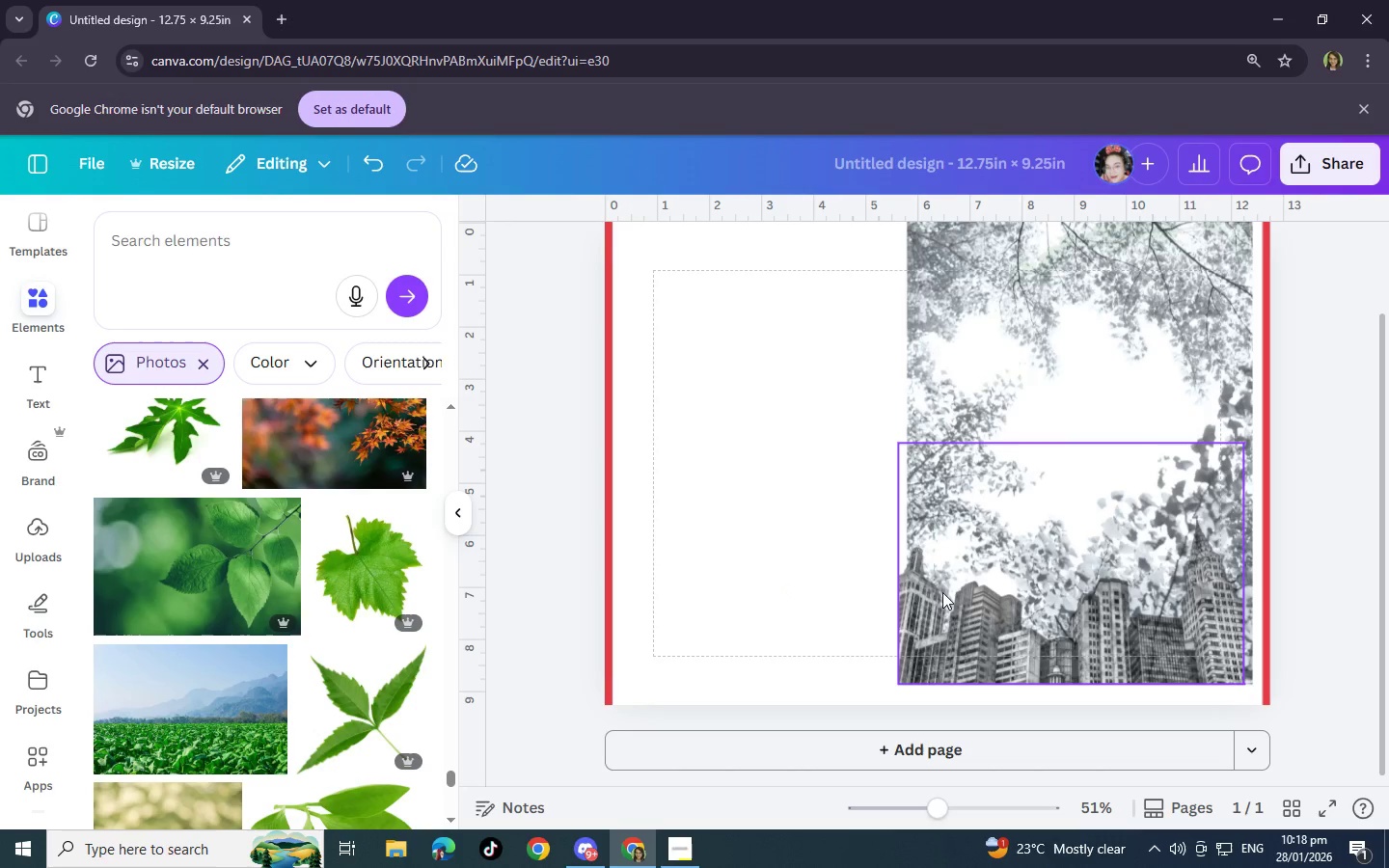 
left_click([918, 595])
 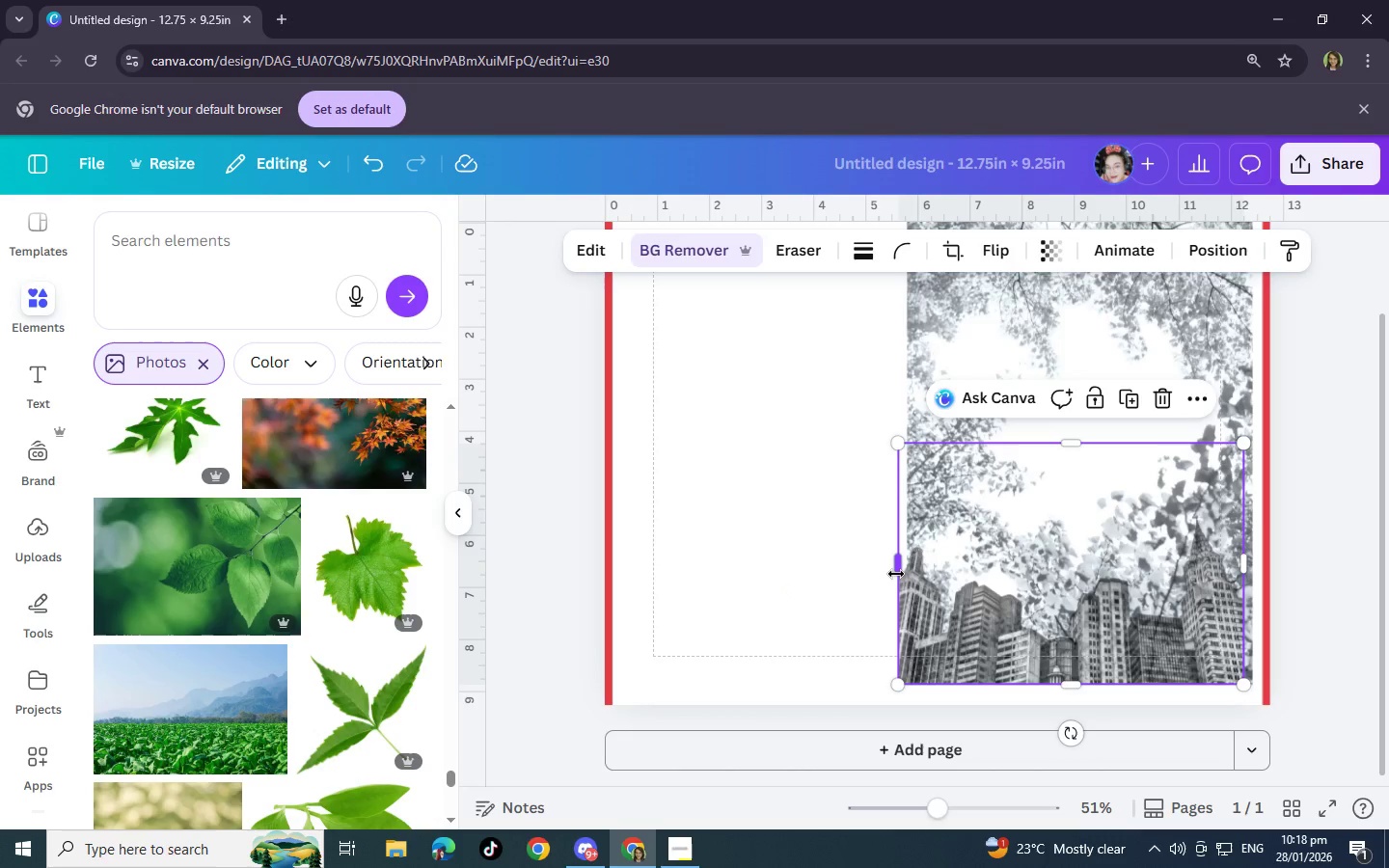 
left_click_drag(start_coordinate=[896, 574], to_coordinate=[901, 574])
 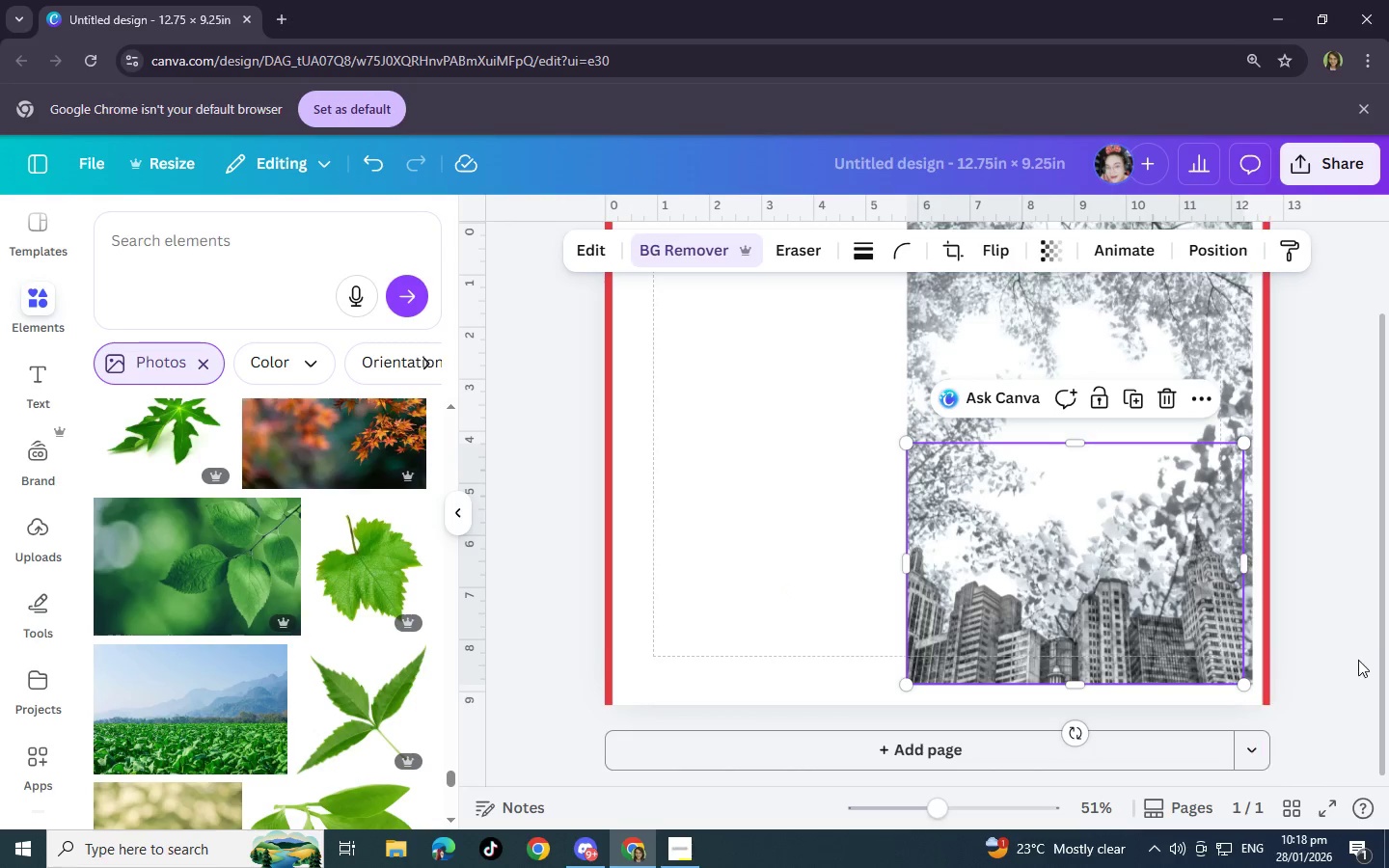 
left_click([1358, 660])
 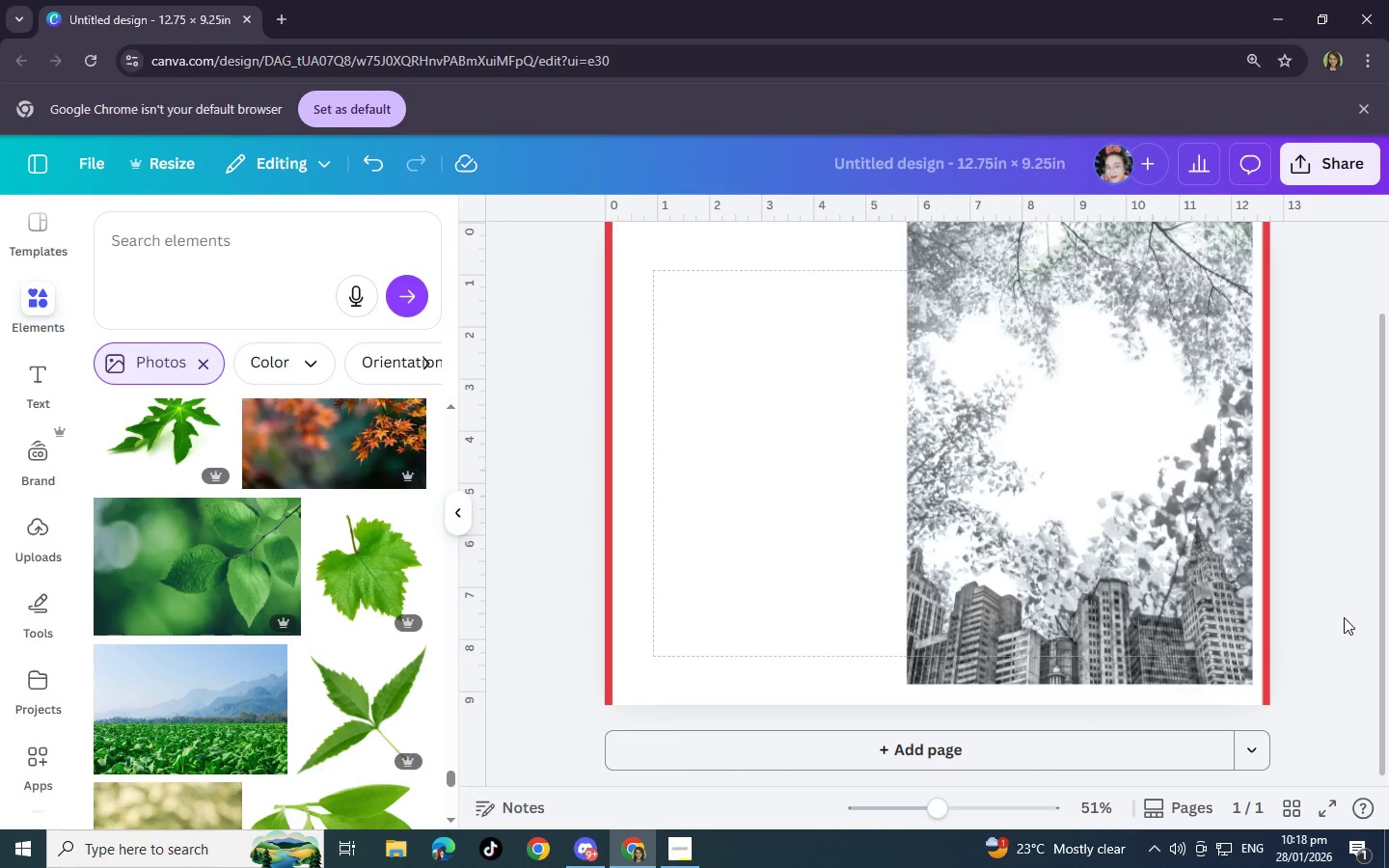 
scroll: coordinate [1344, 617], scroll_direction: up, amount: 1.0
 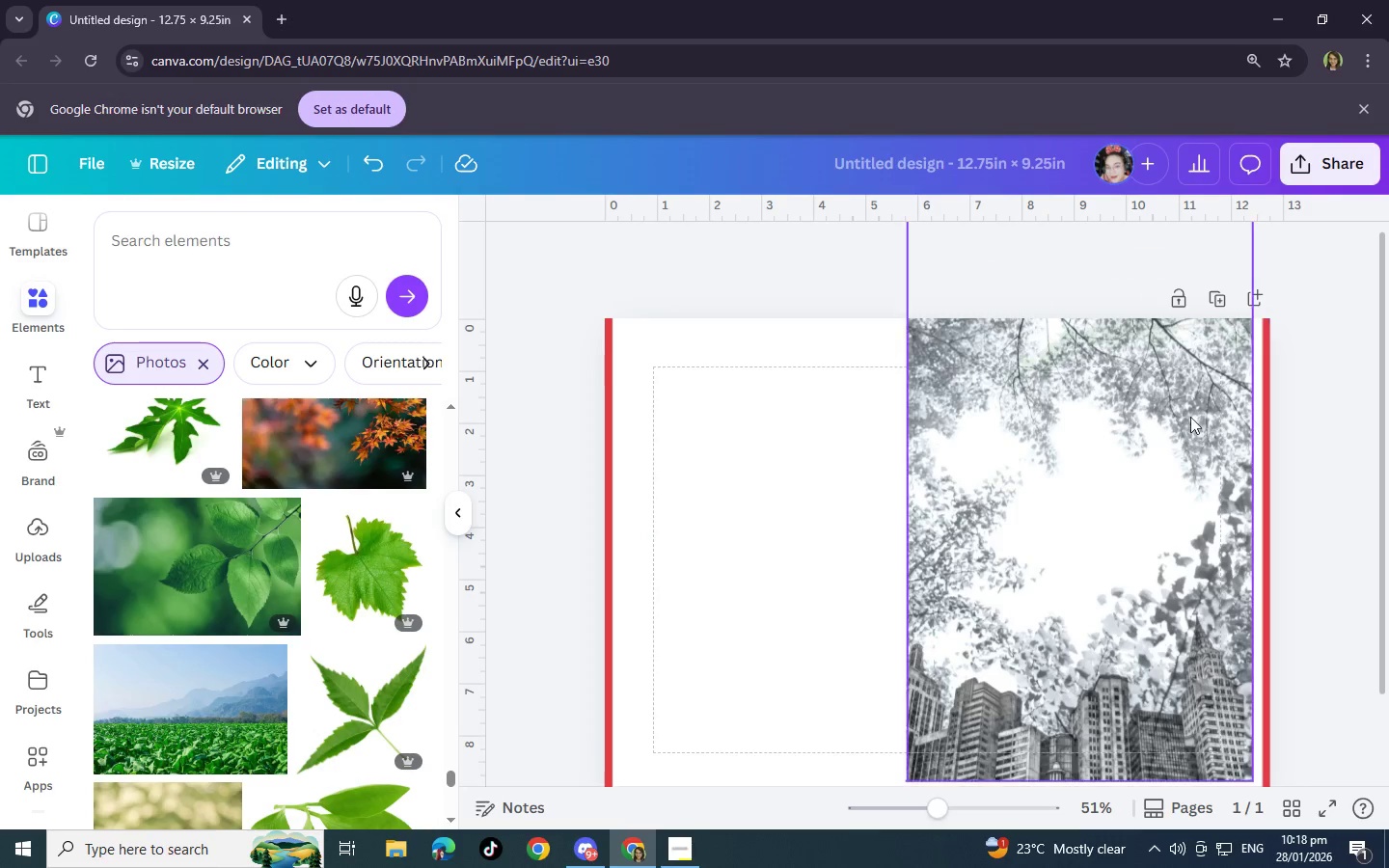 
left_click([1186, 413])
 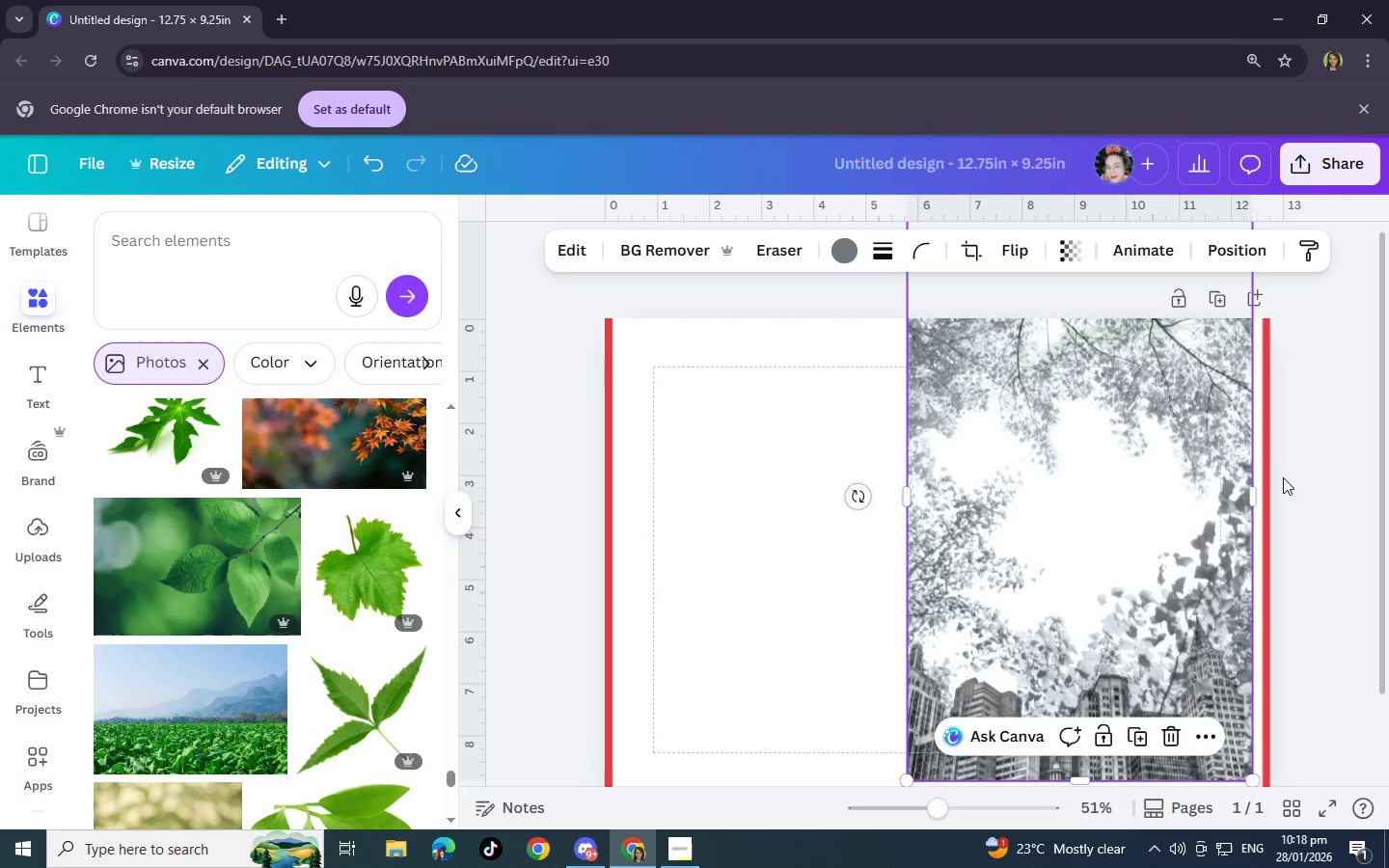 
left_click([1323, 519])
 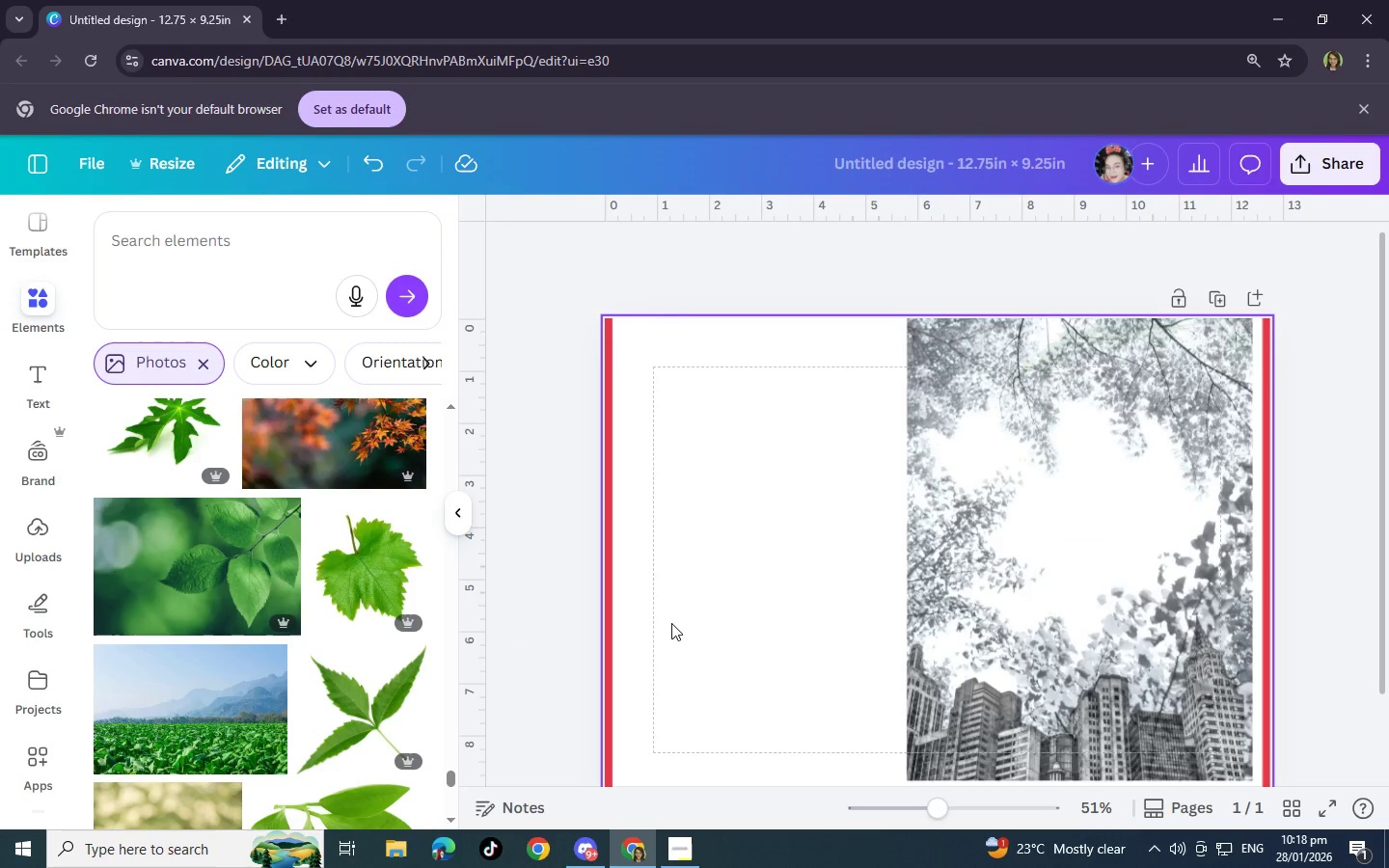 
wait(13.83)
 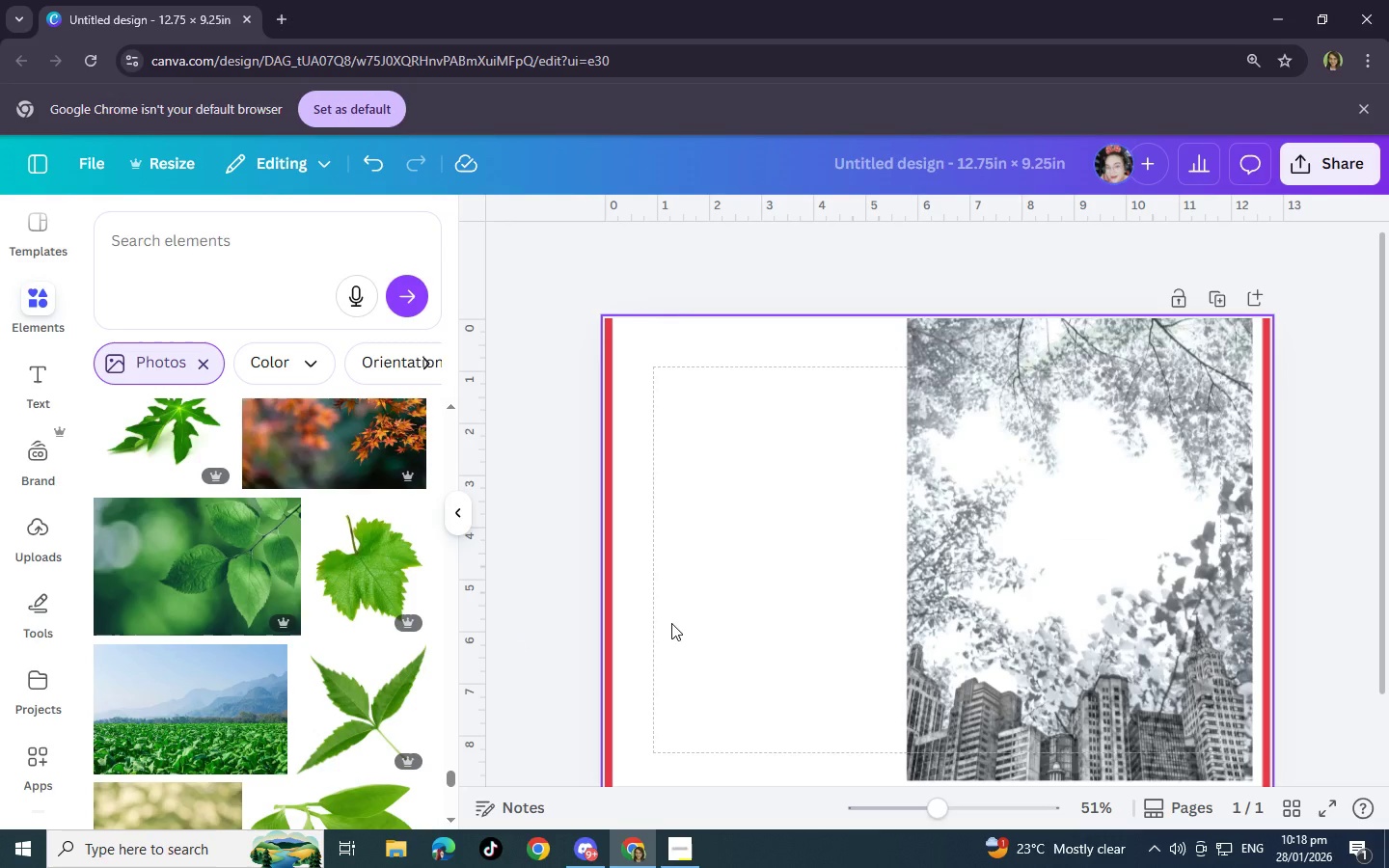 
left_click([670, 843])